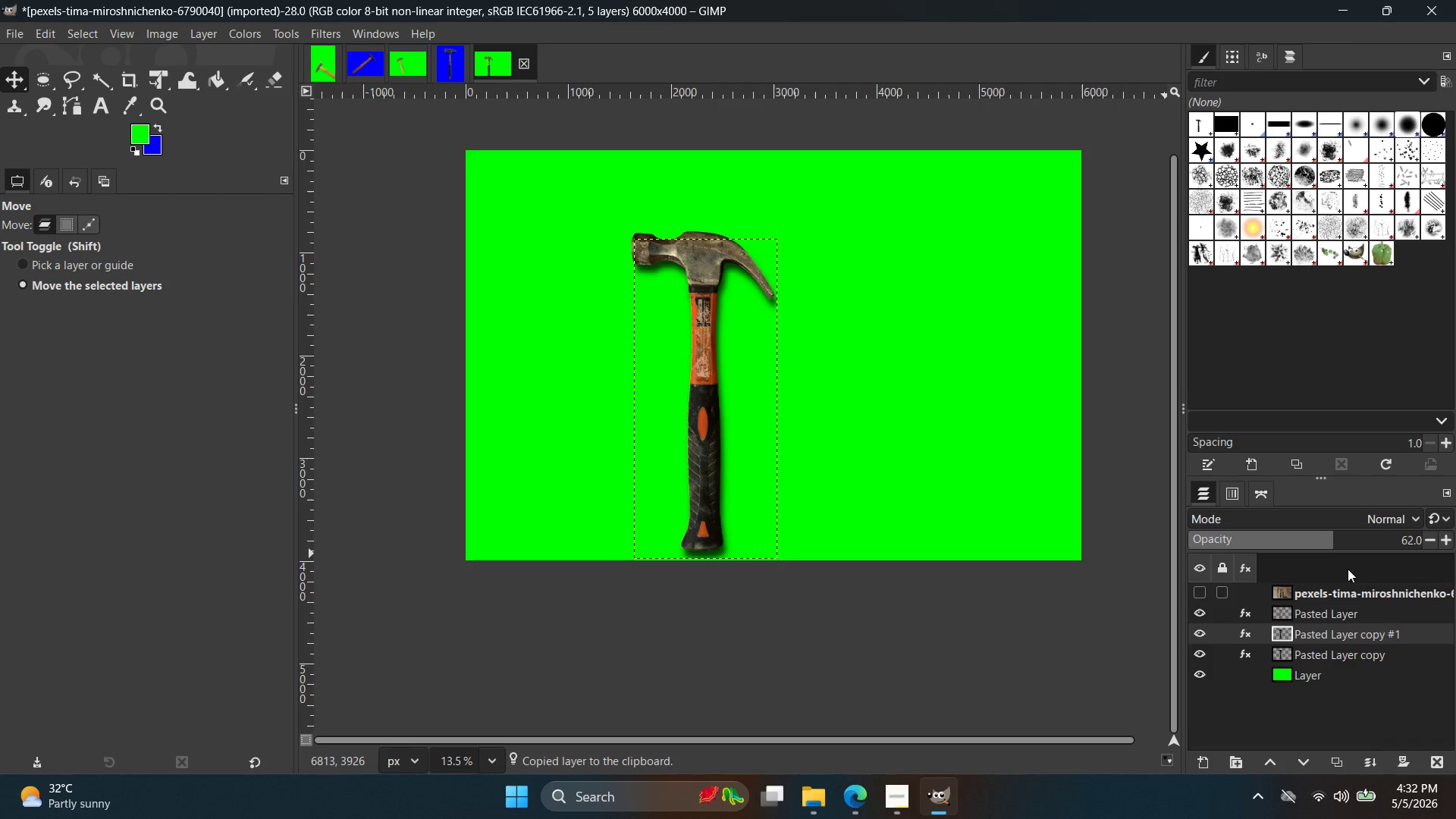 
left_click([1024, 689])
 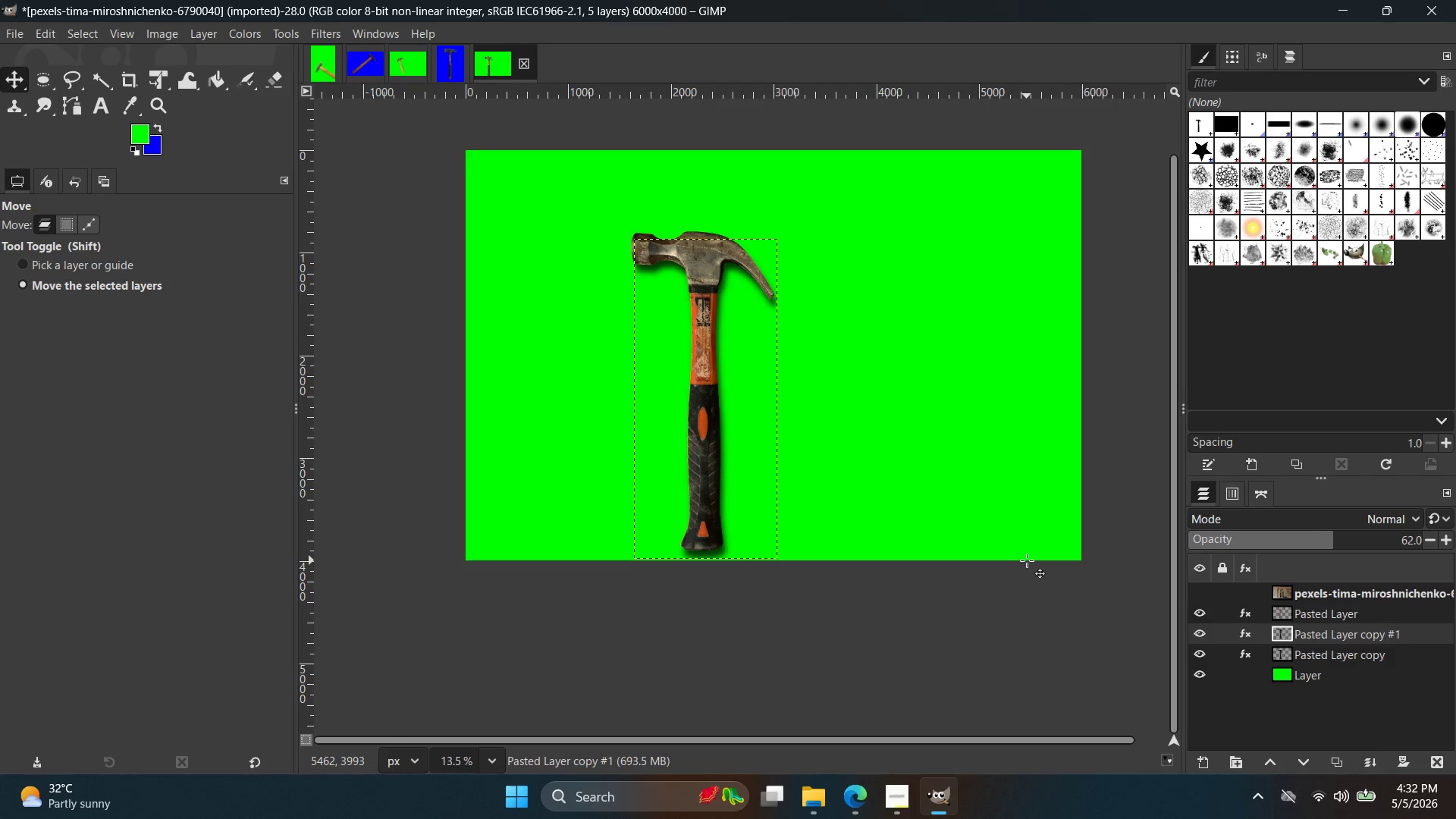 
wait(8.55)
 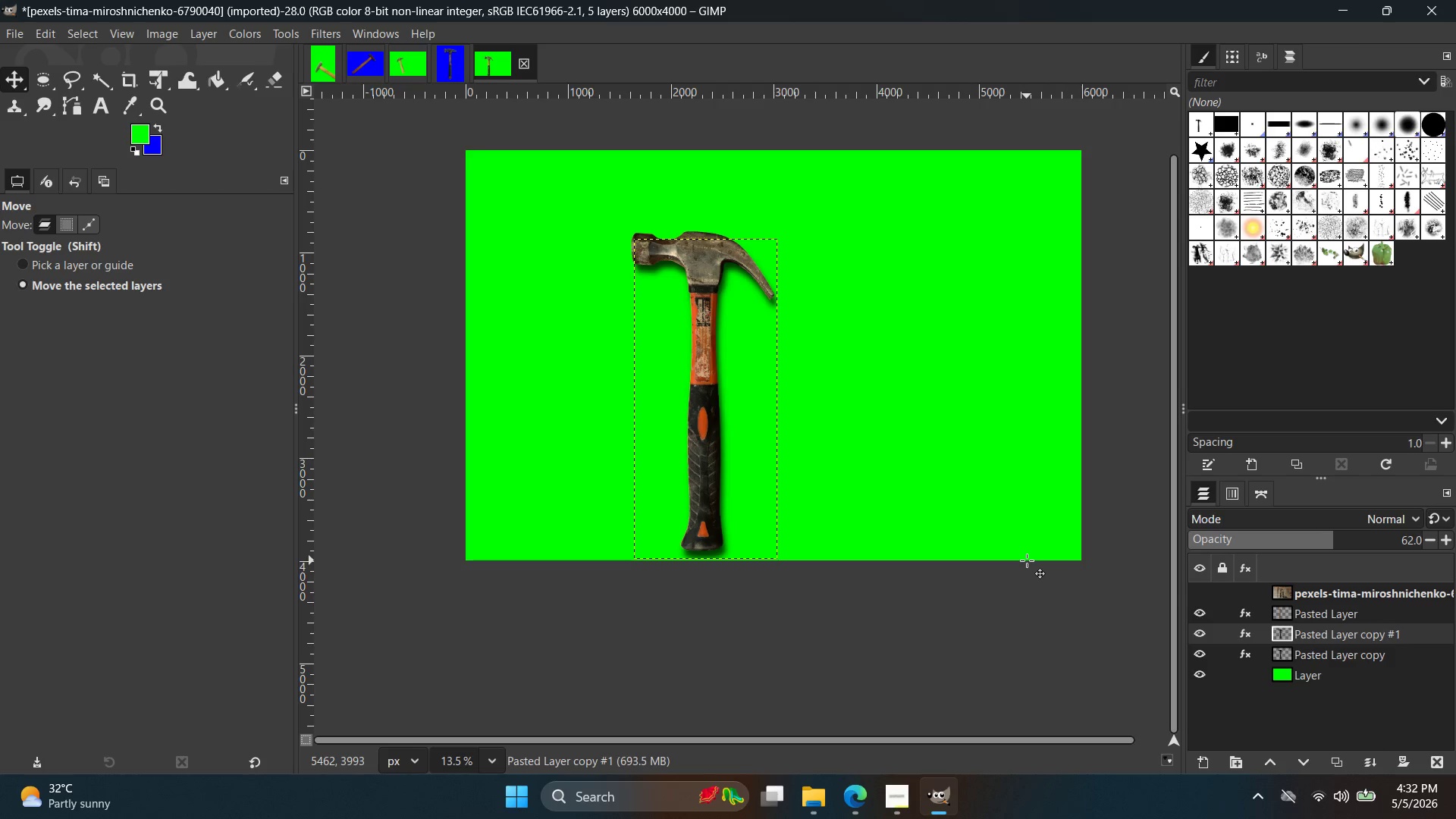 
left_click([881, 803])